 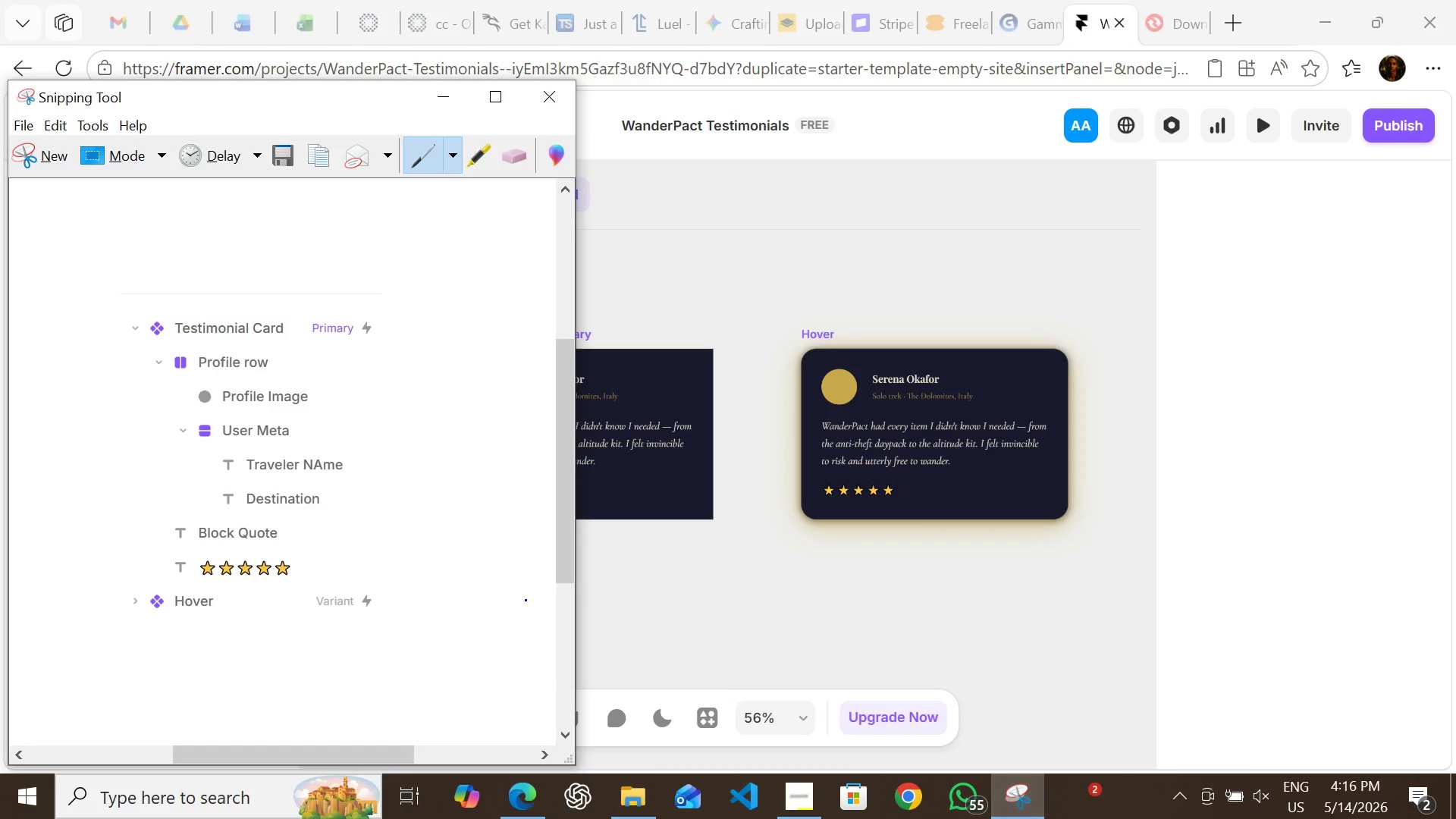 
left_click([284, 159])
 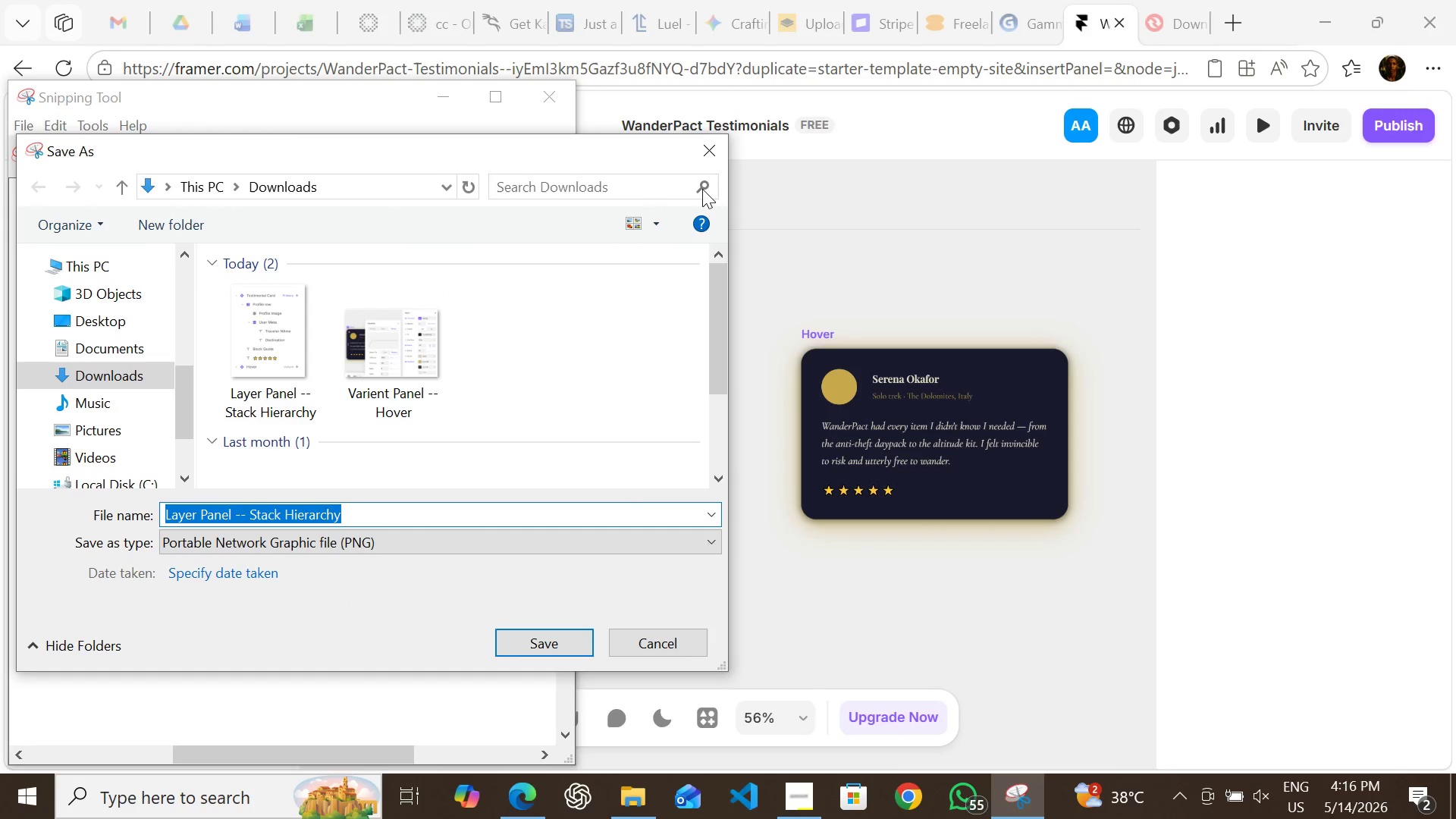 
left_click([708, 149])
 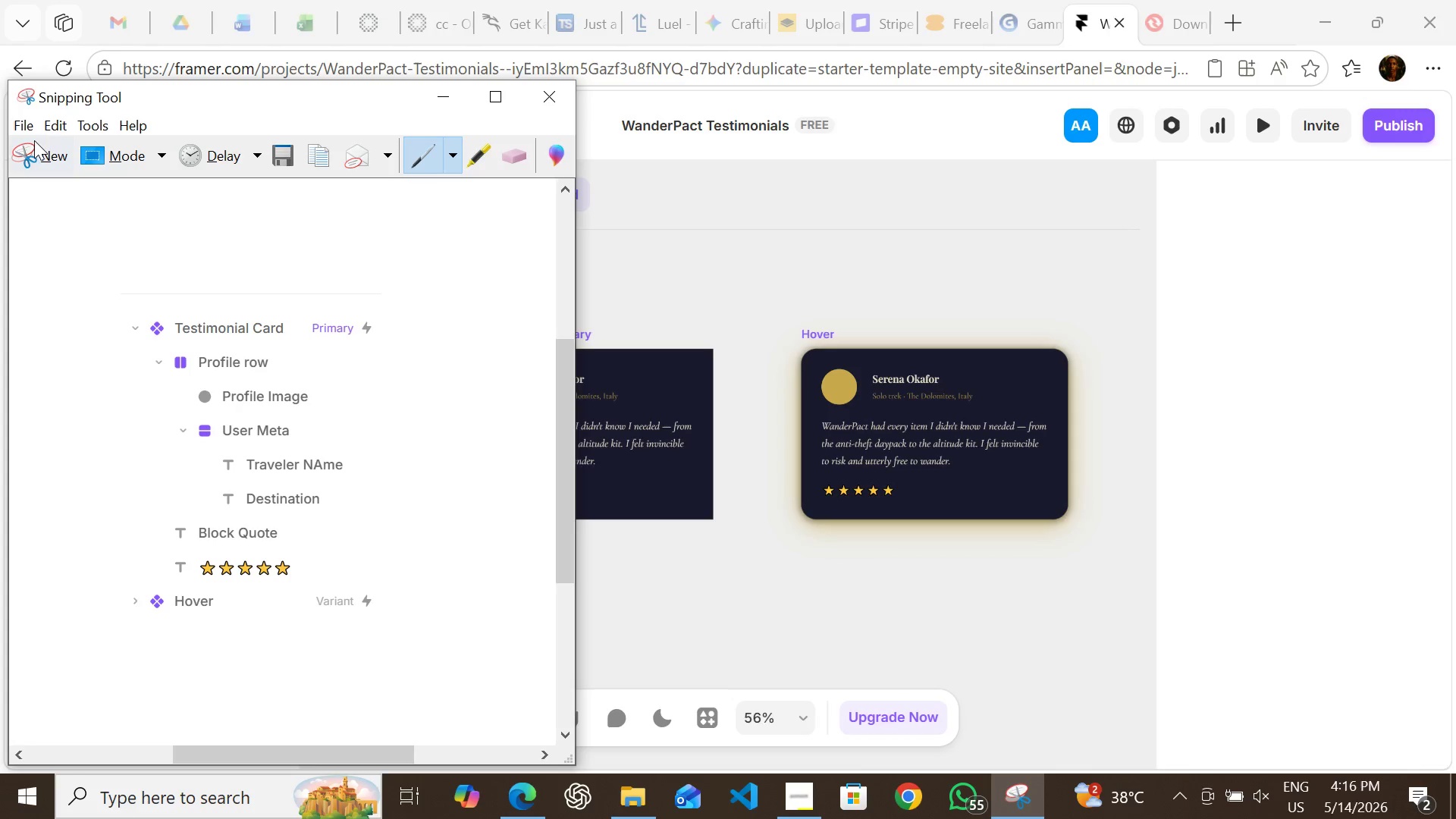 
left_click([36, 152])
 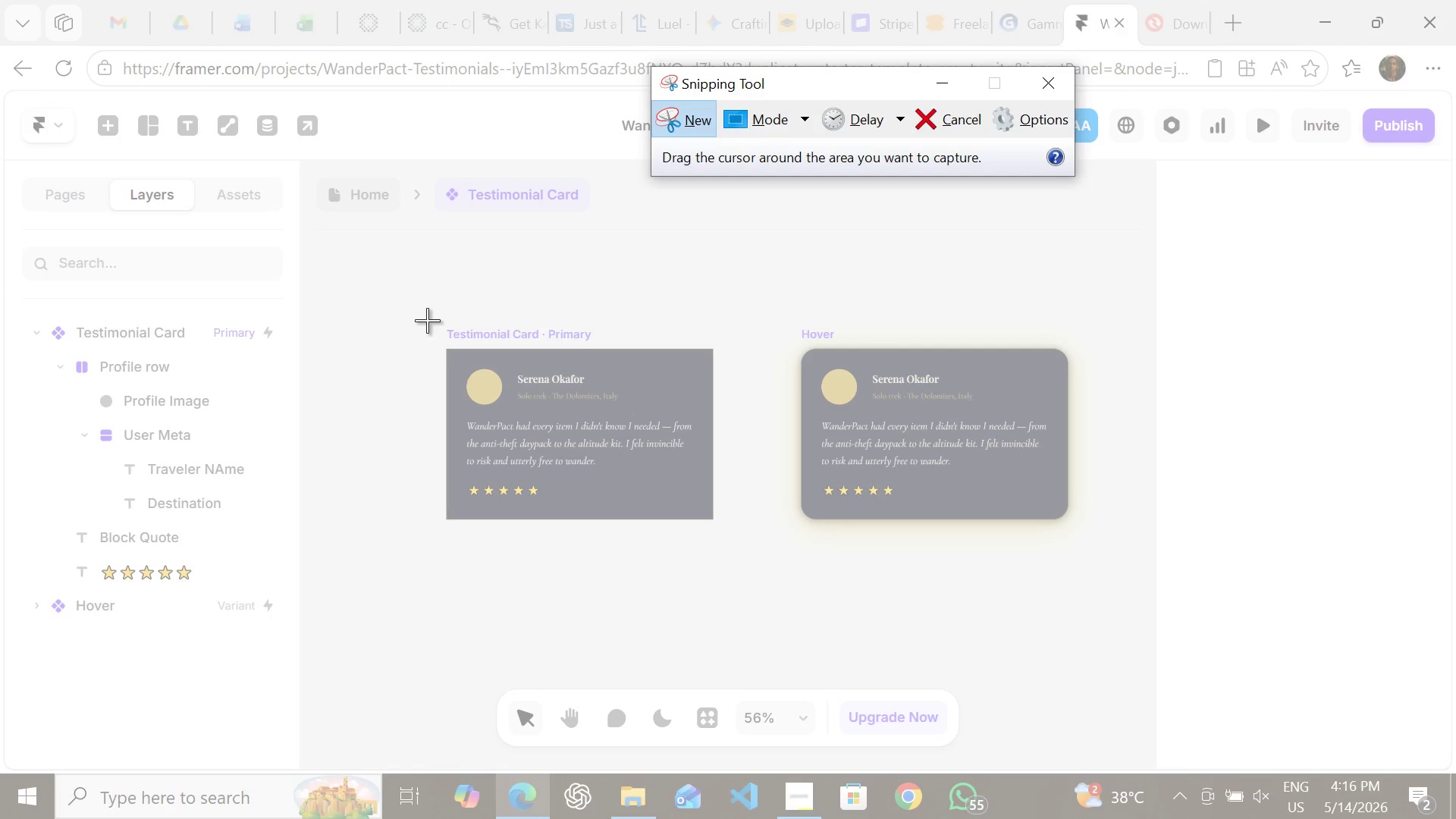 
left_click_drag(start_coordinate=[427, 320], to_coordinate=[732, 530])
 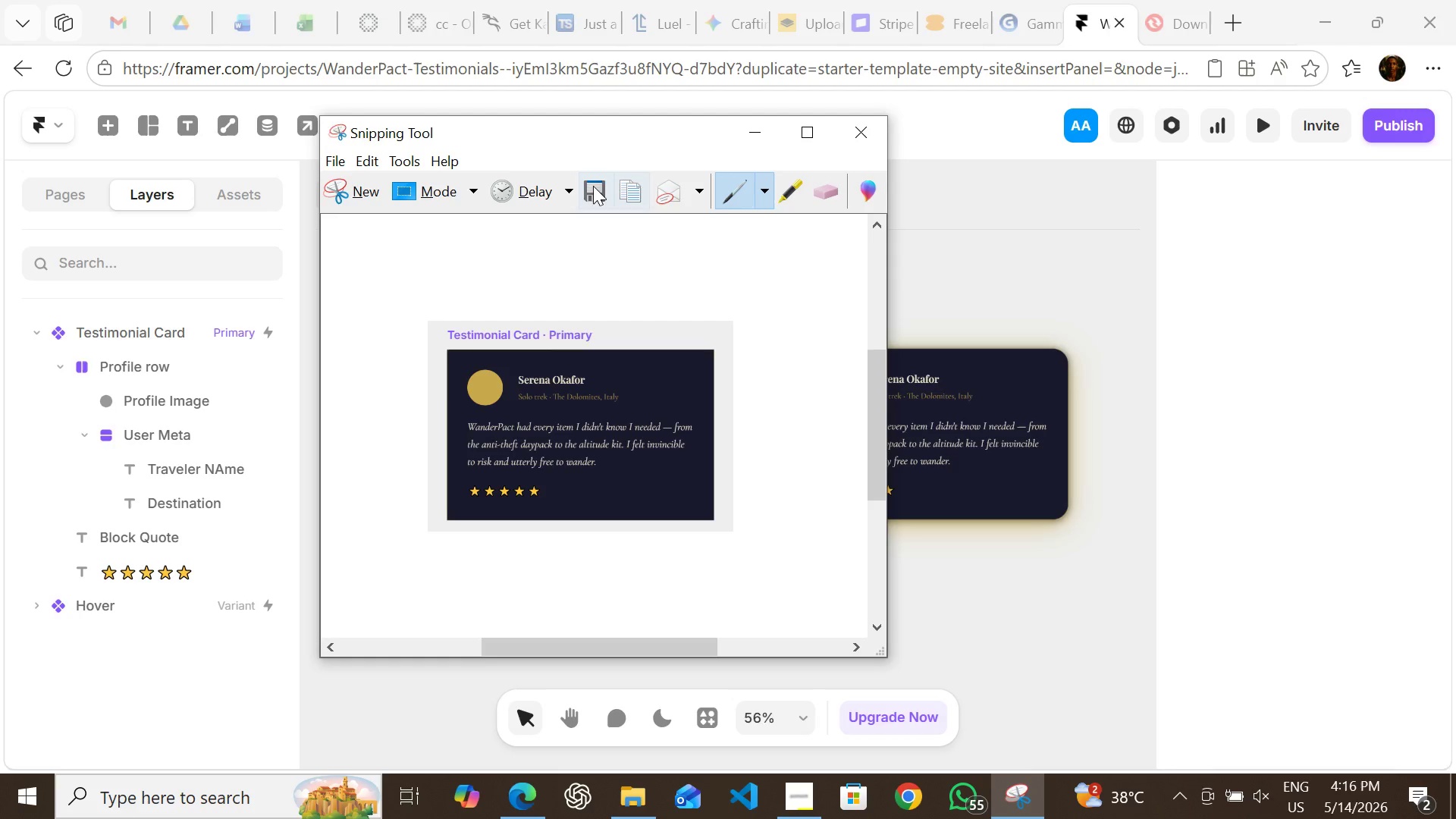 
left_click([590, 187])
 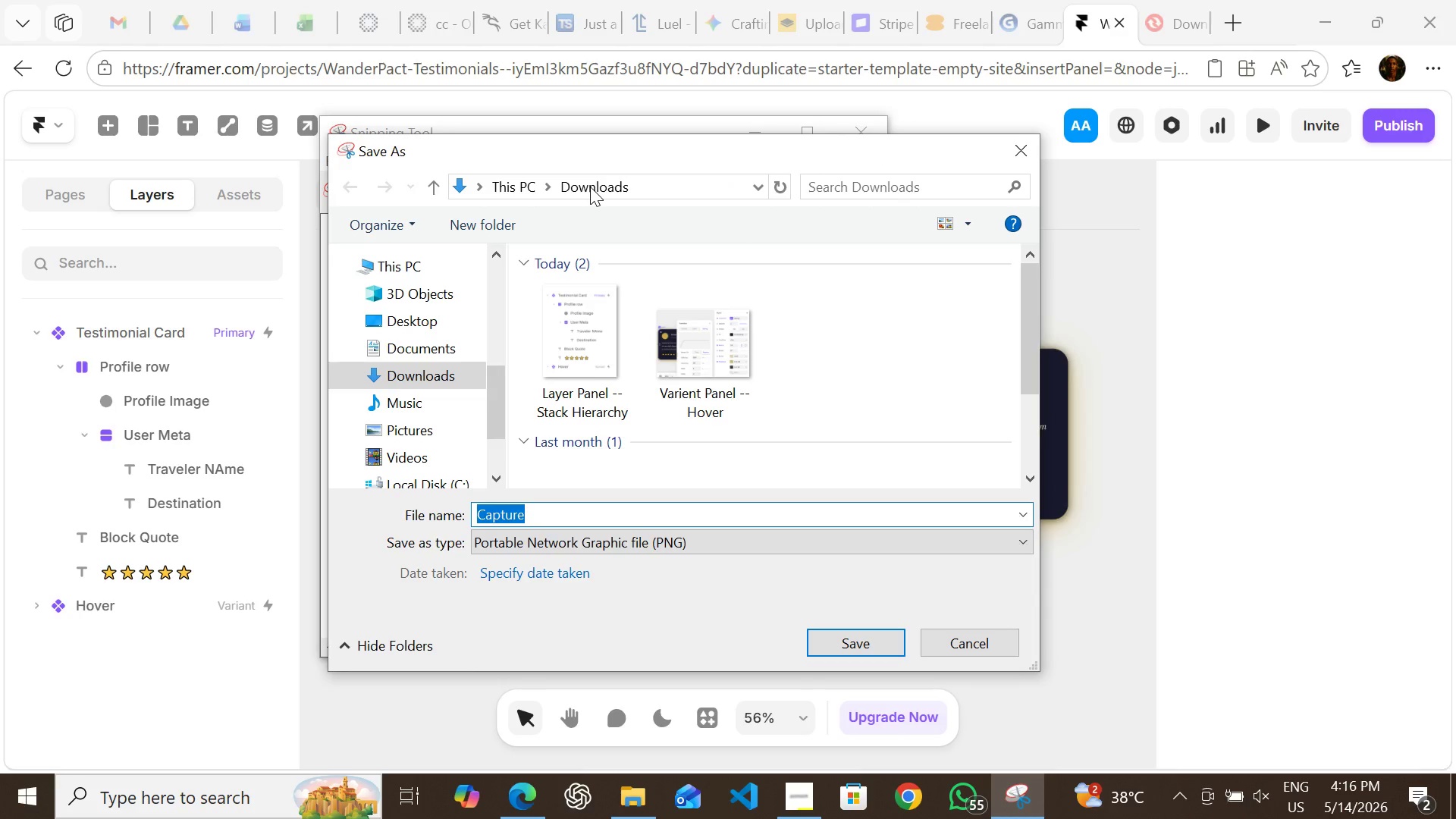 
type(PDF File -- Default)
 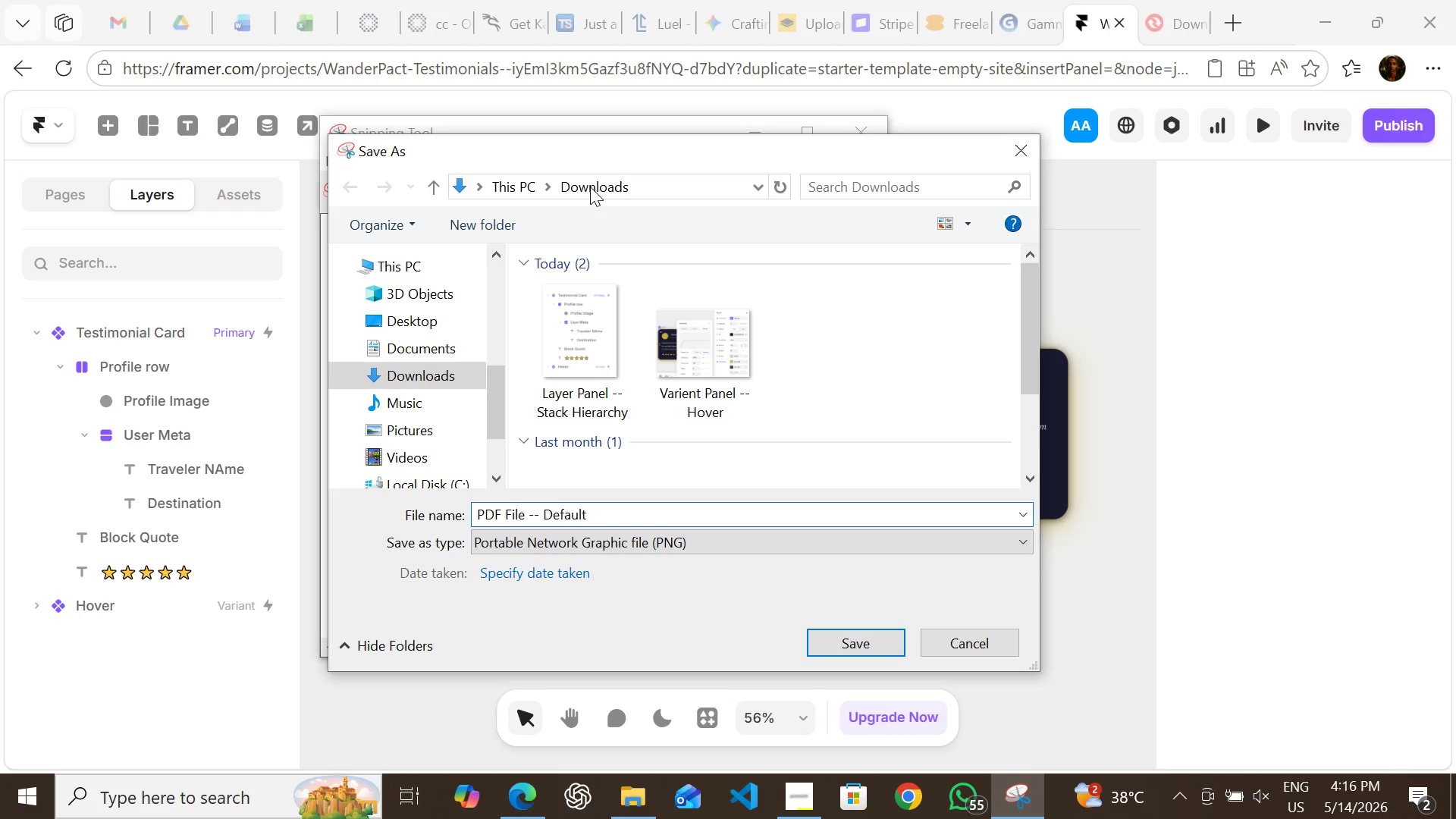 
key(Enter)
 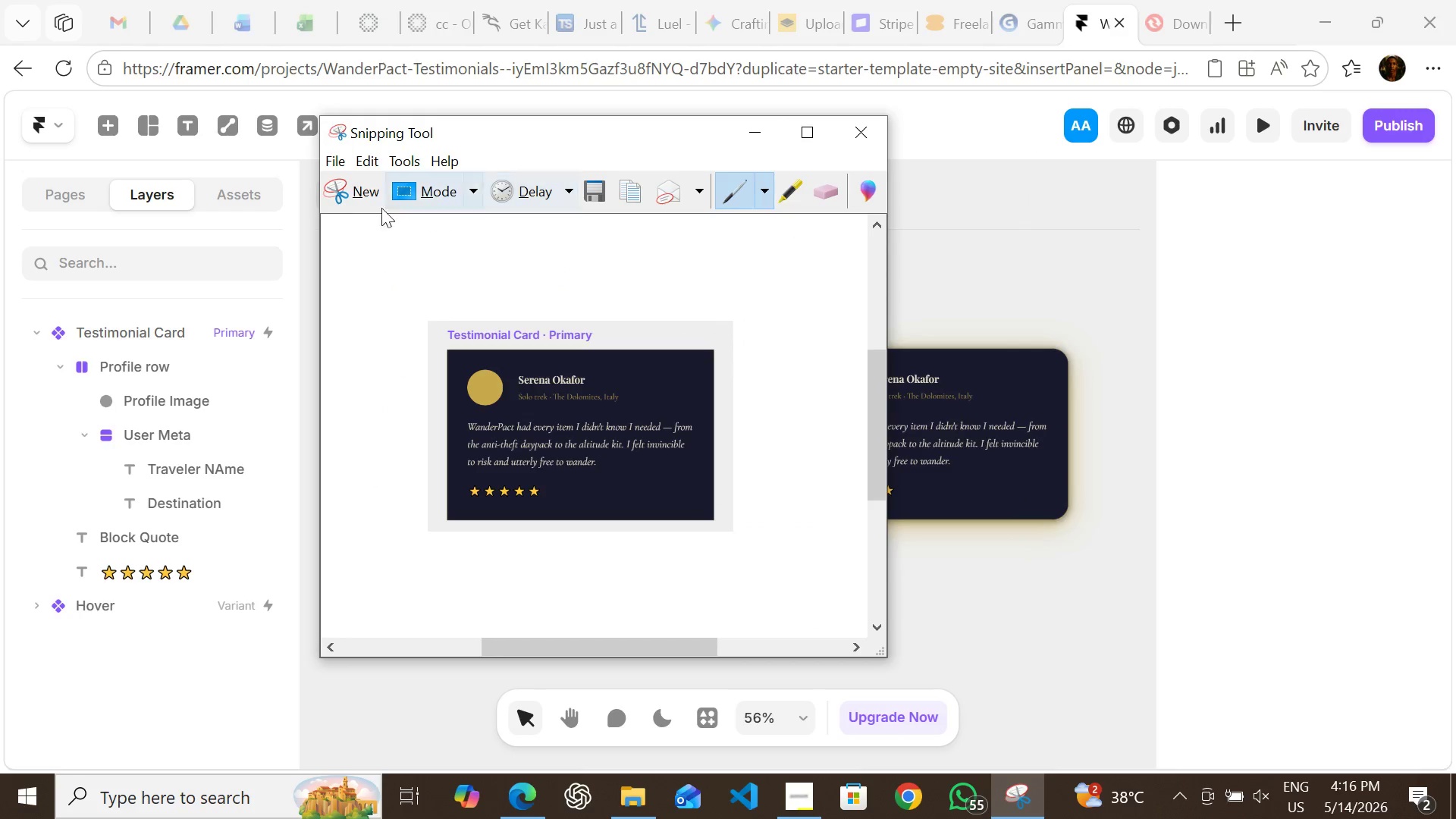 
left_click([353, 197])
 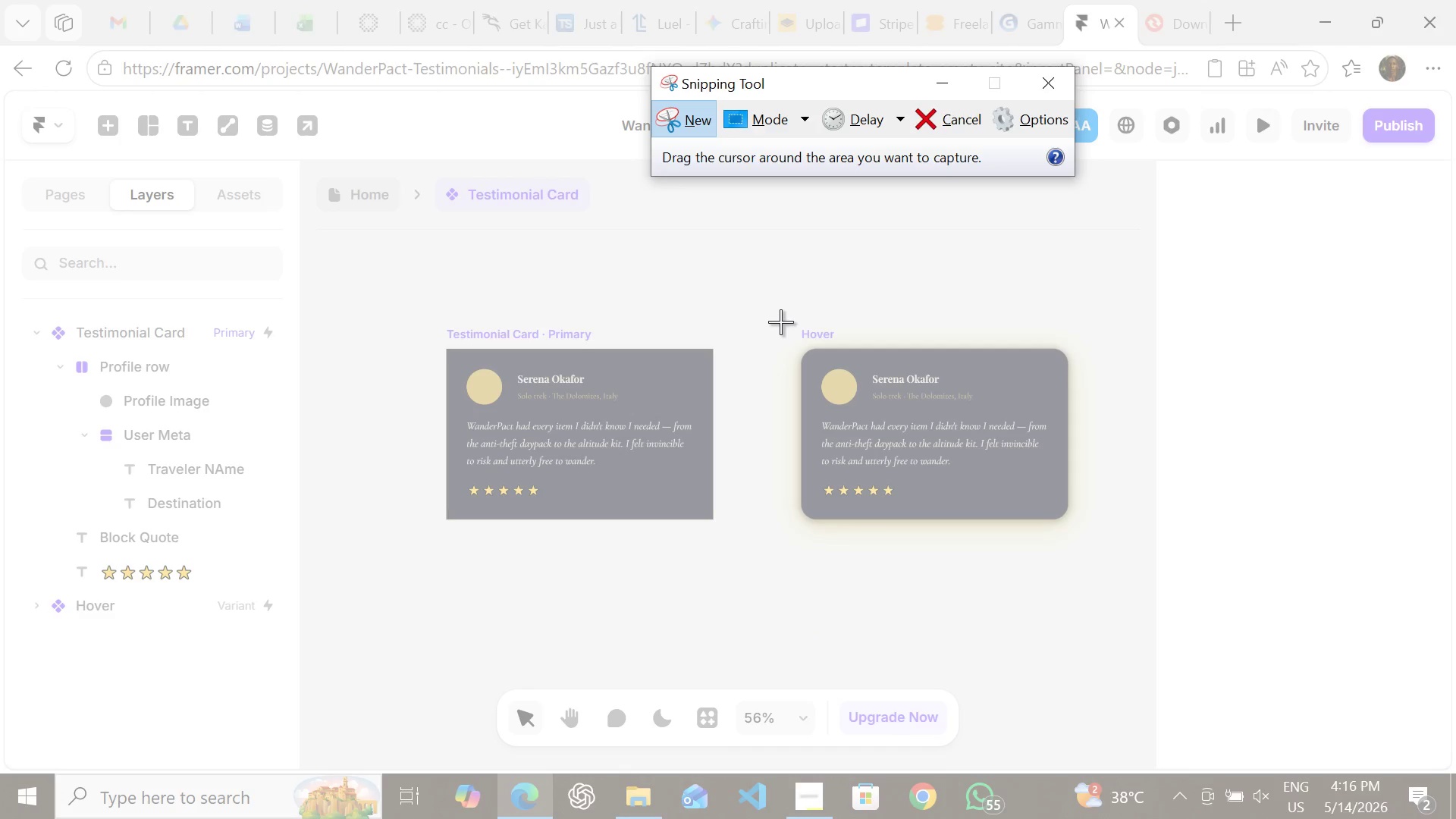 
left_click_drag(start_coordinate=[780, 322], to_coordinate=[1089, 541])
 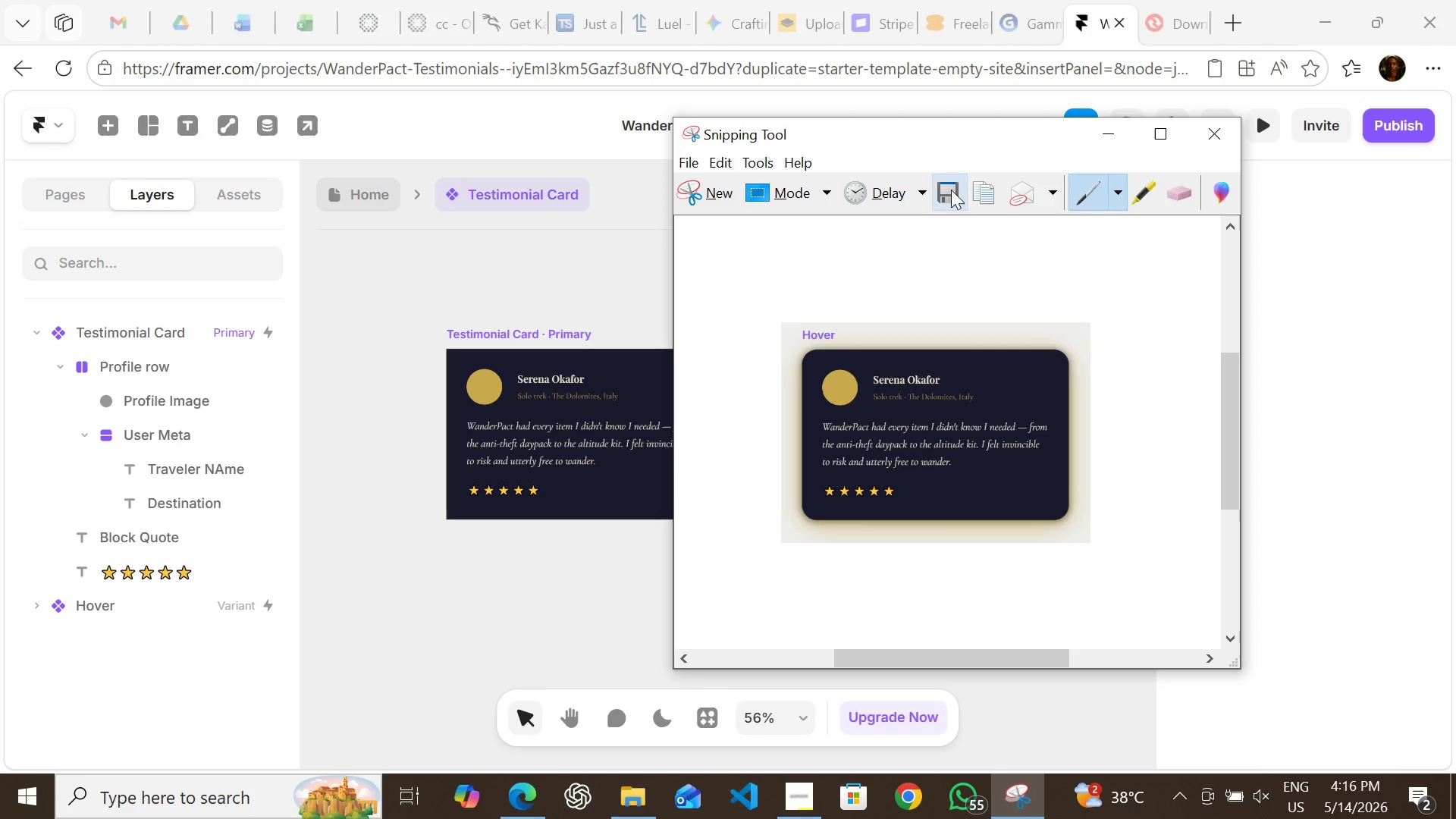 
left_click([947, 191])
 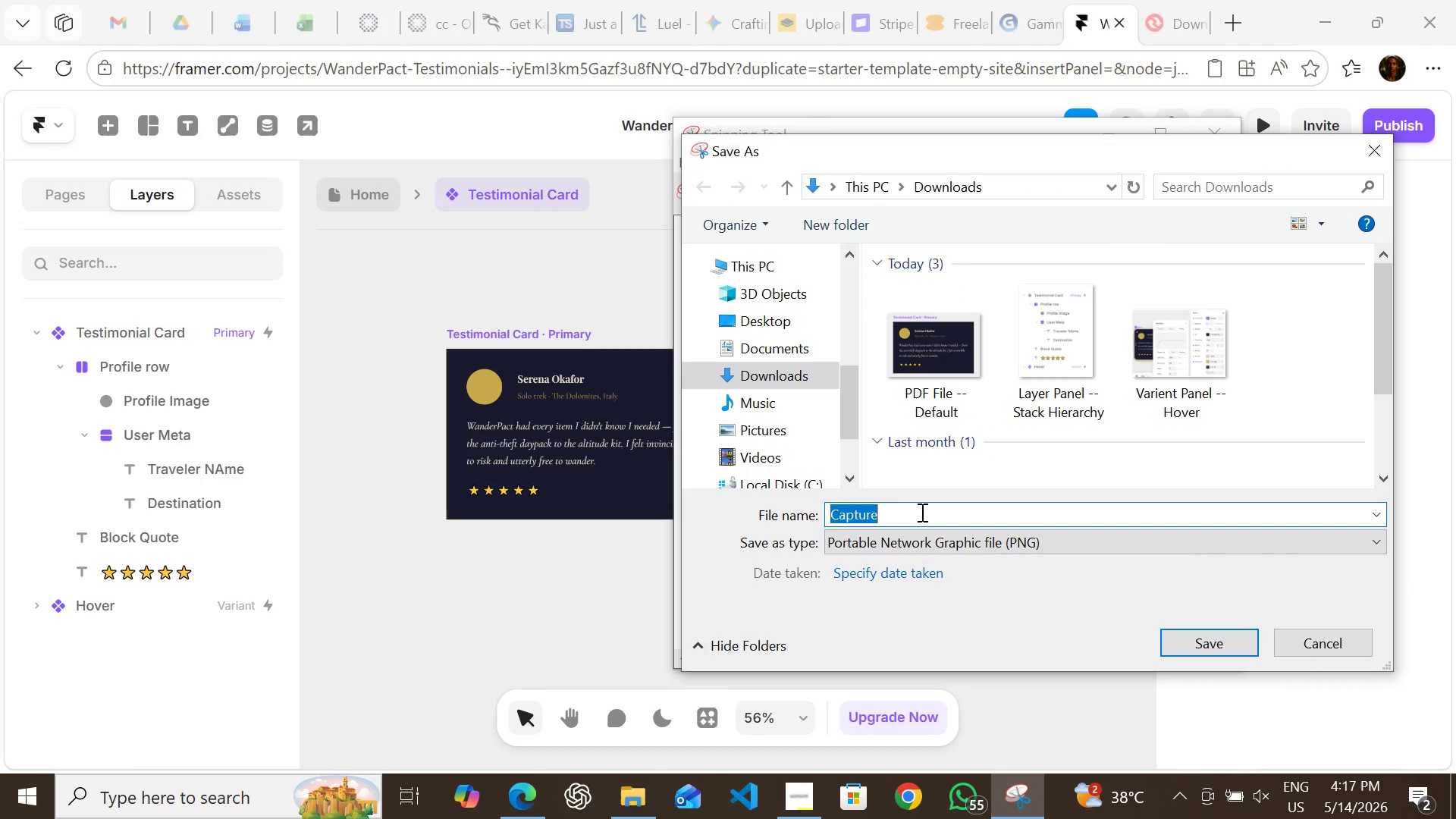 
type(PDF File -- Hover)
 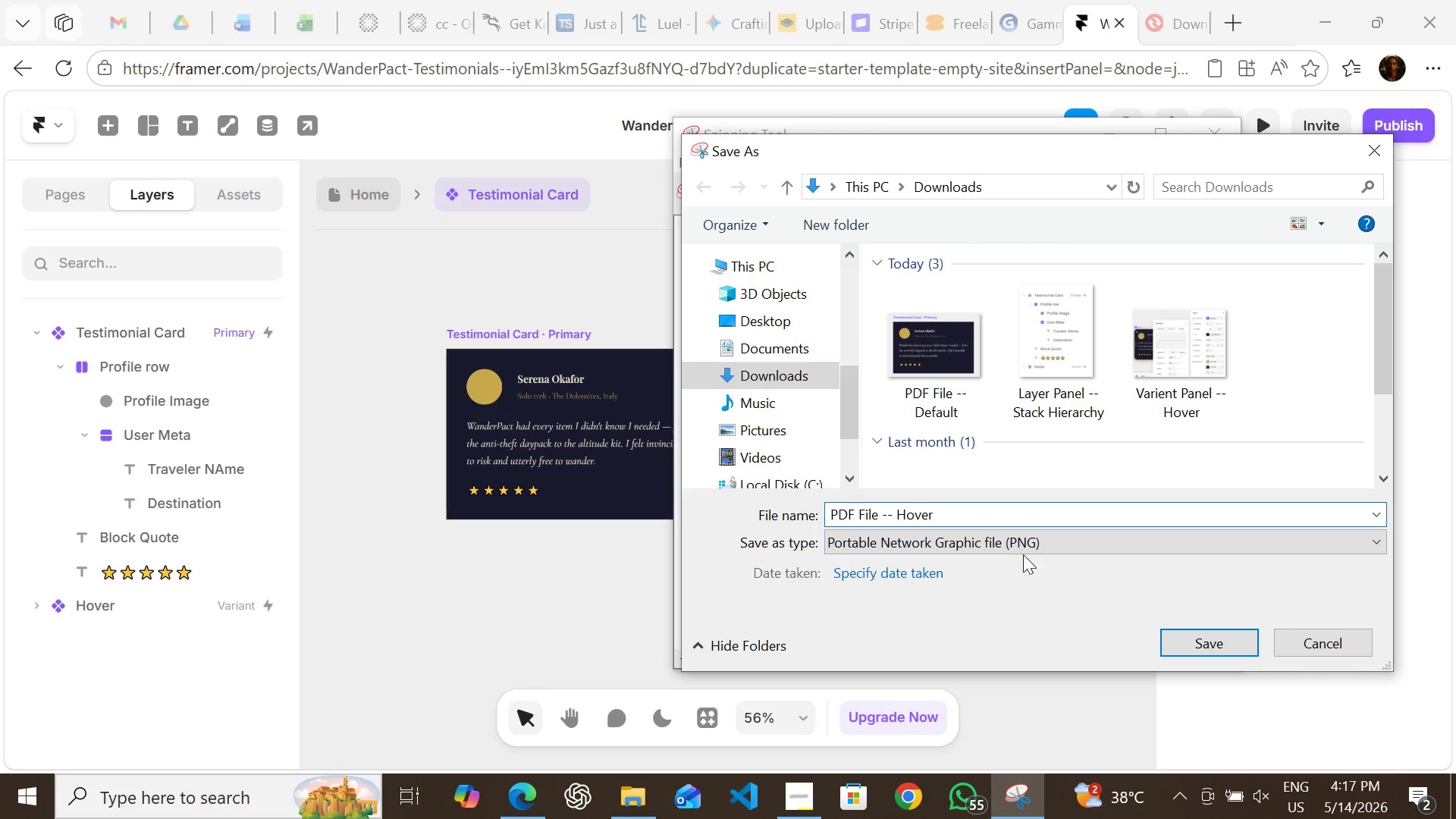 
left_click([1181, 632])
 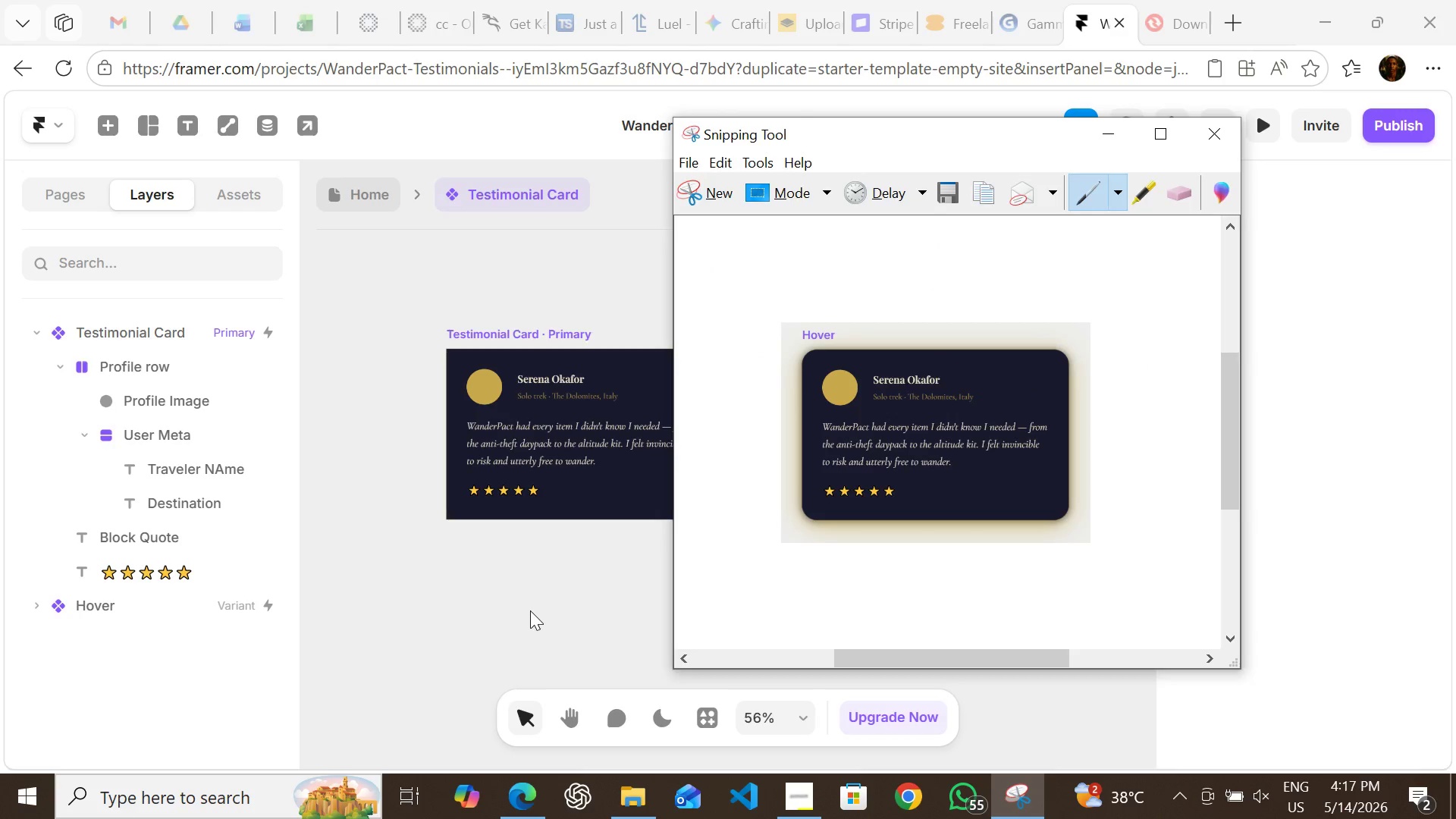 
left_click([530, 610])
 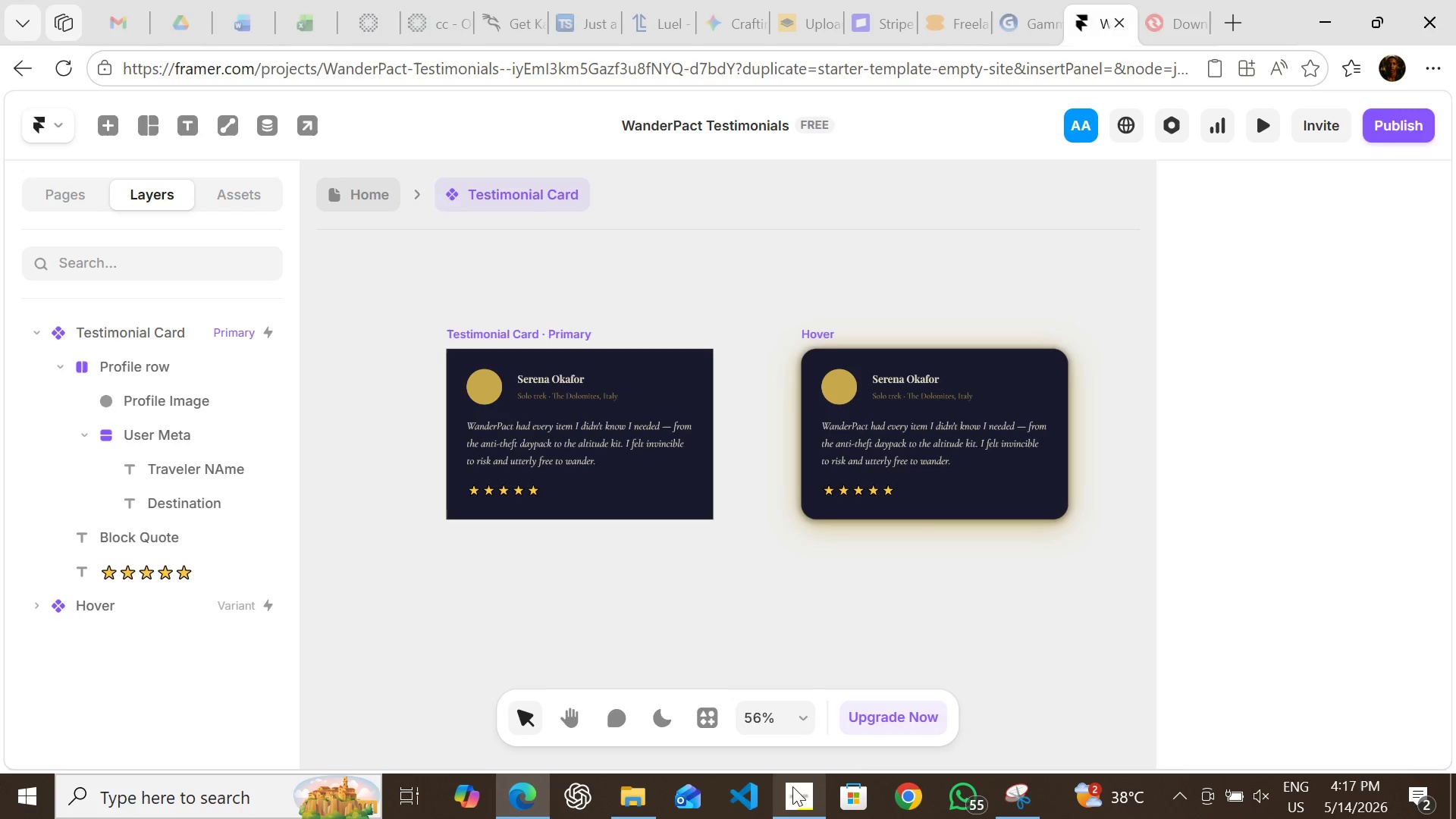 
left_click([792, 786])